 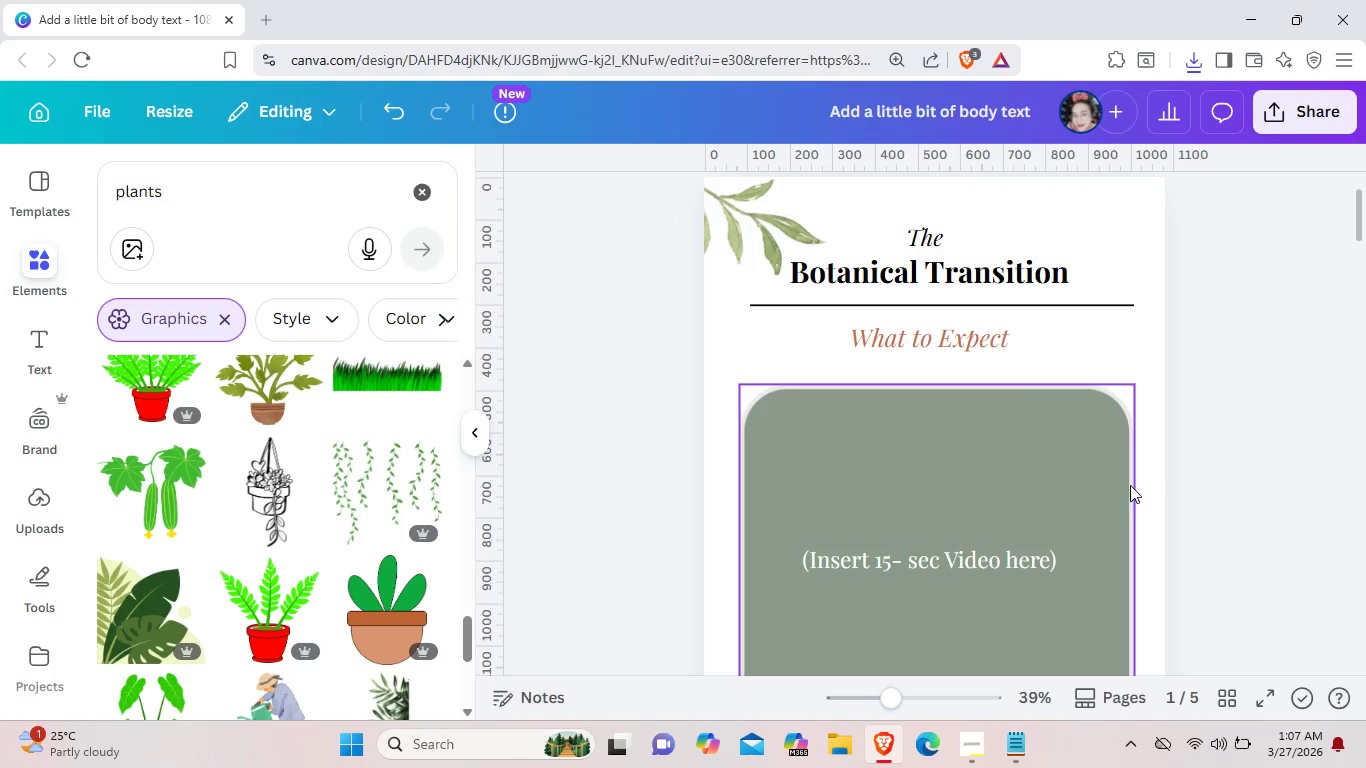 
left_click([789, 244])
 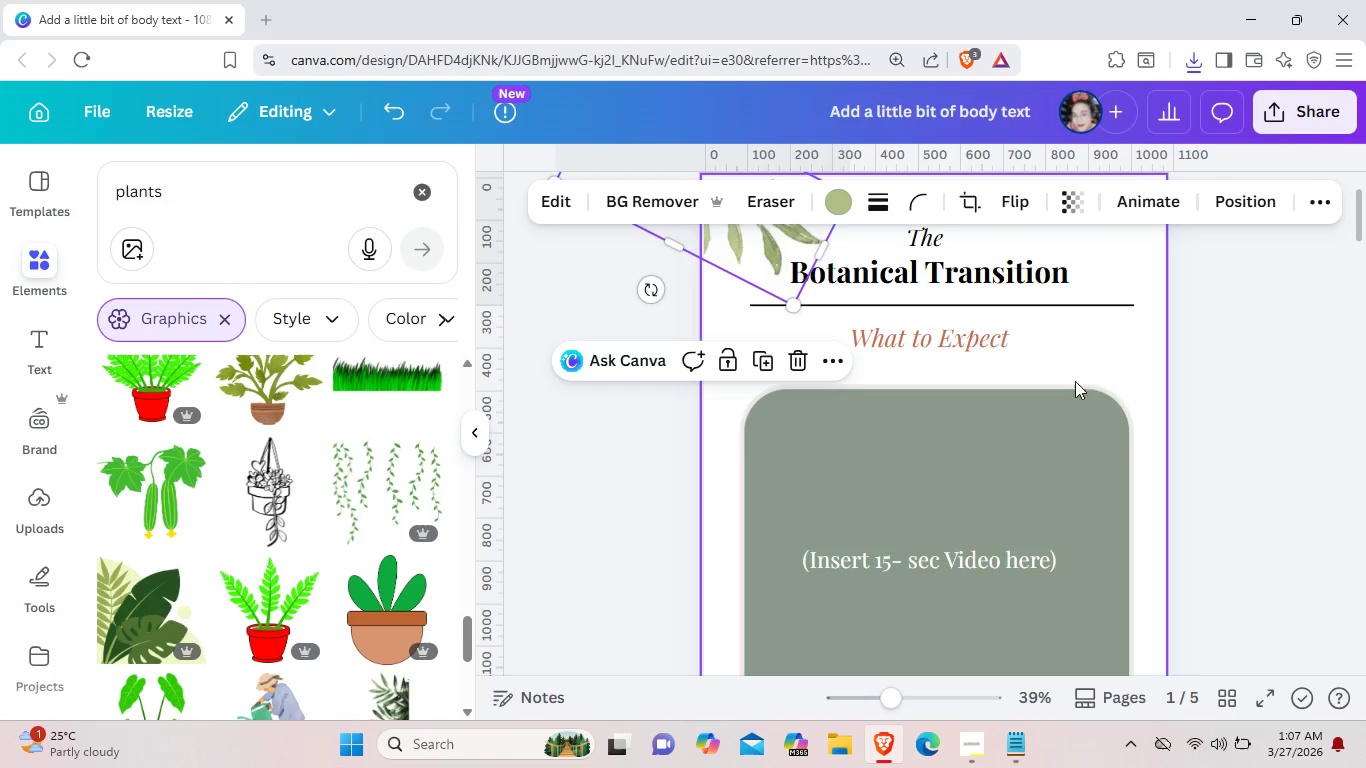 
left_click([1268, 394])
 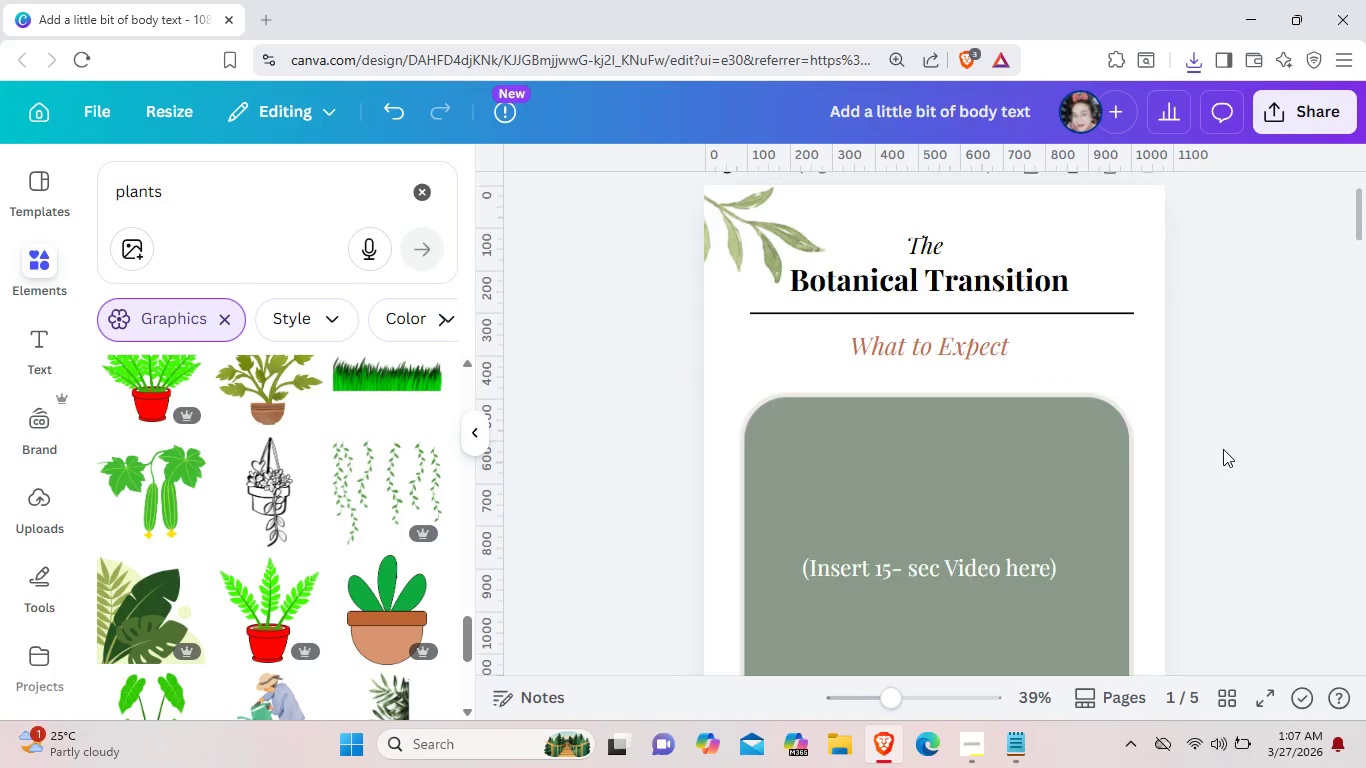 
scroll: coordinate [1223, 449], scroll_direction: up, amount: 1.0
 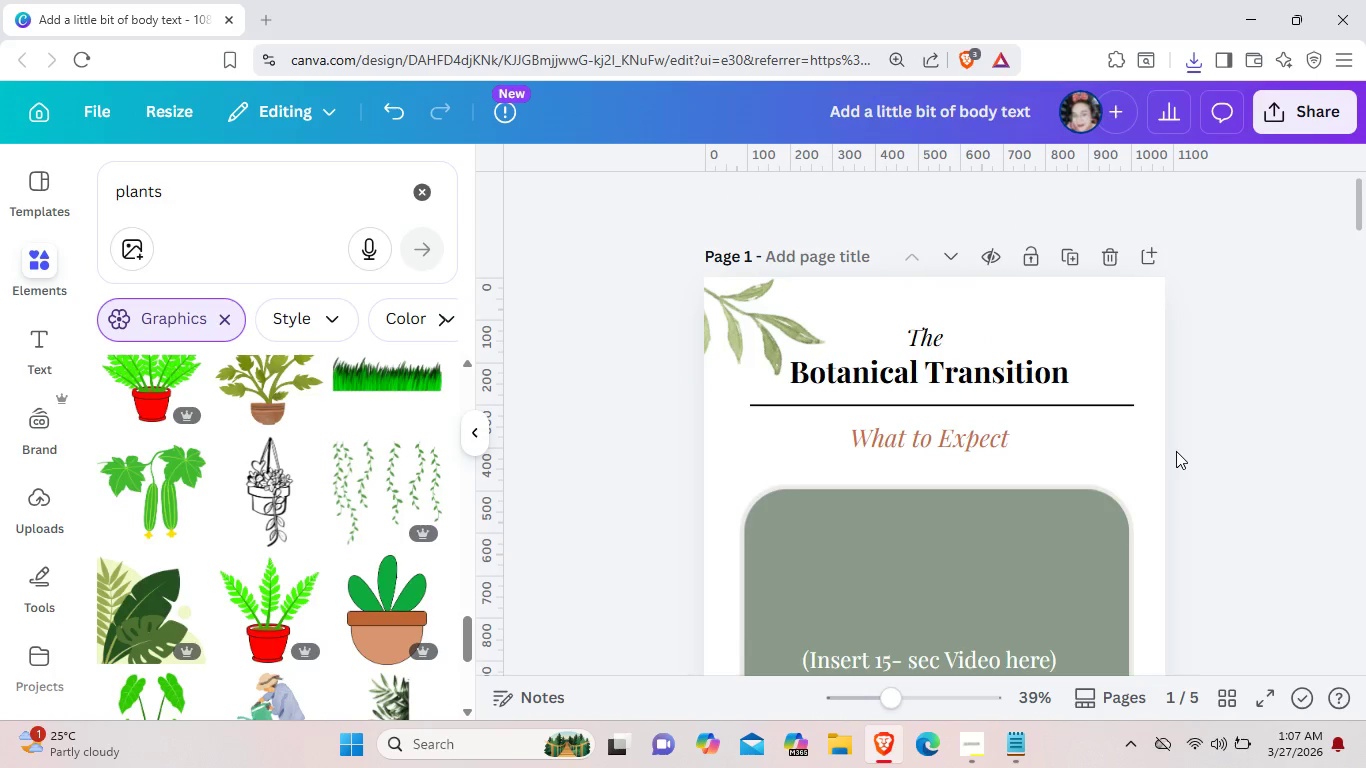 
scroll: coordinate [1160, 458], scroll_direction: down, amount: 17.0
 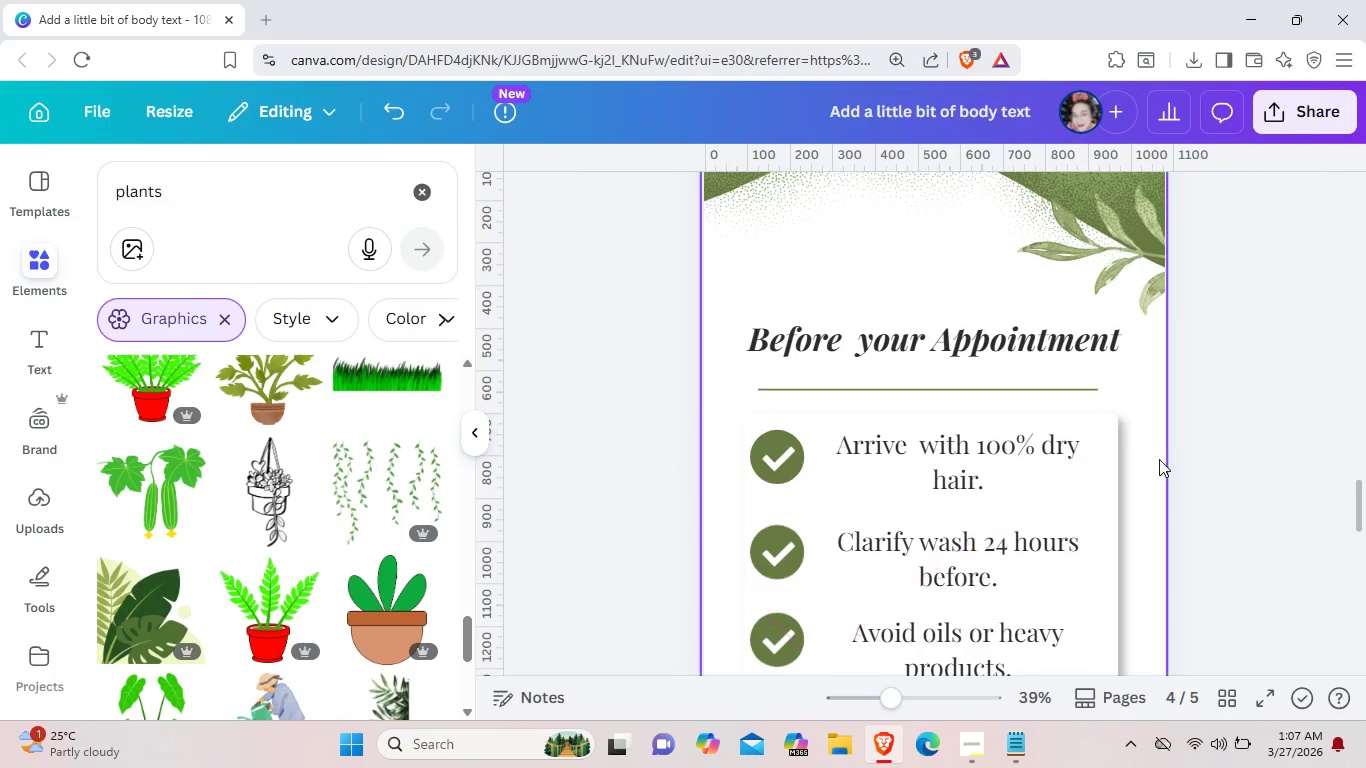 
scroll: coordinate [1157, 461], scroll_direction: up, amount: 9.0
 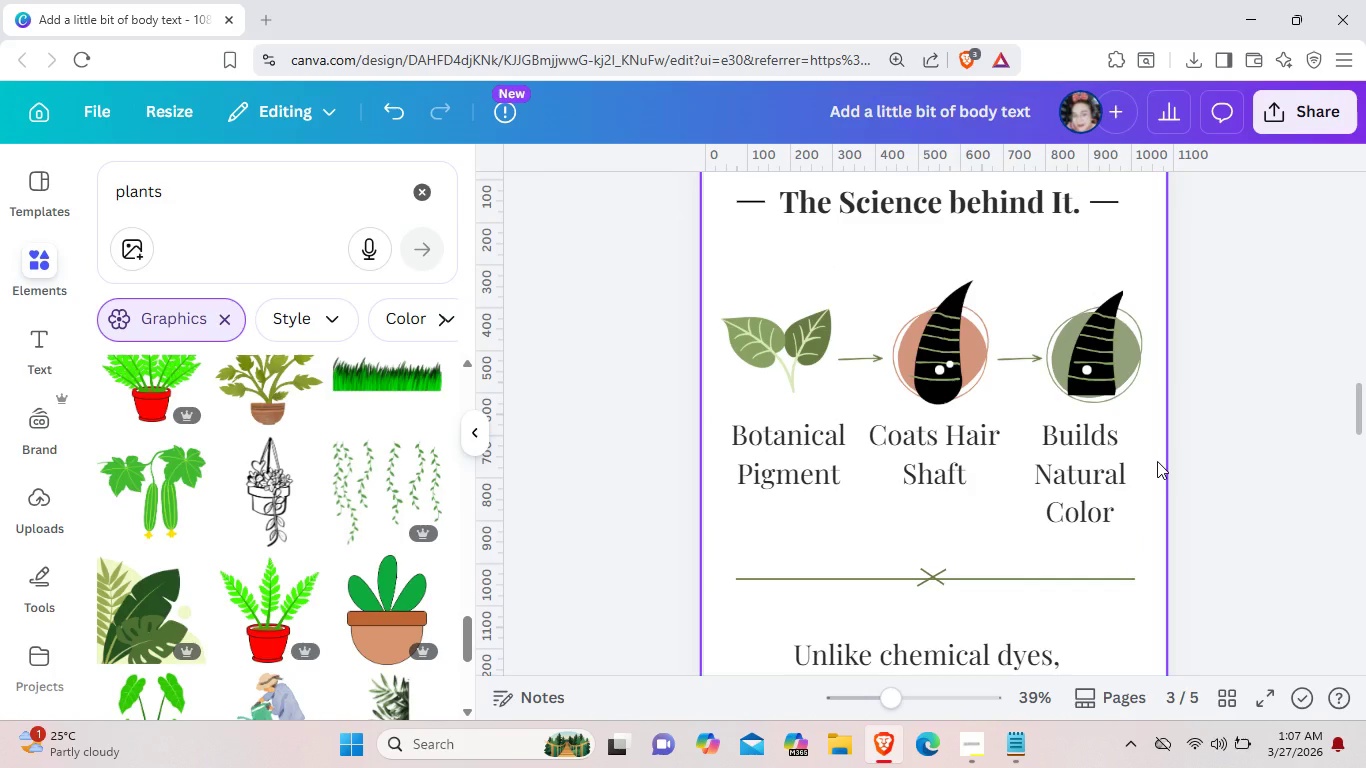 
scroll: coordinate [1157, 461], scroll_direction: down, amount: 16.0
 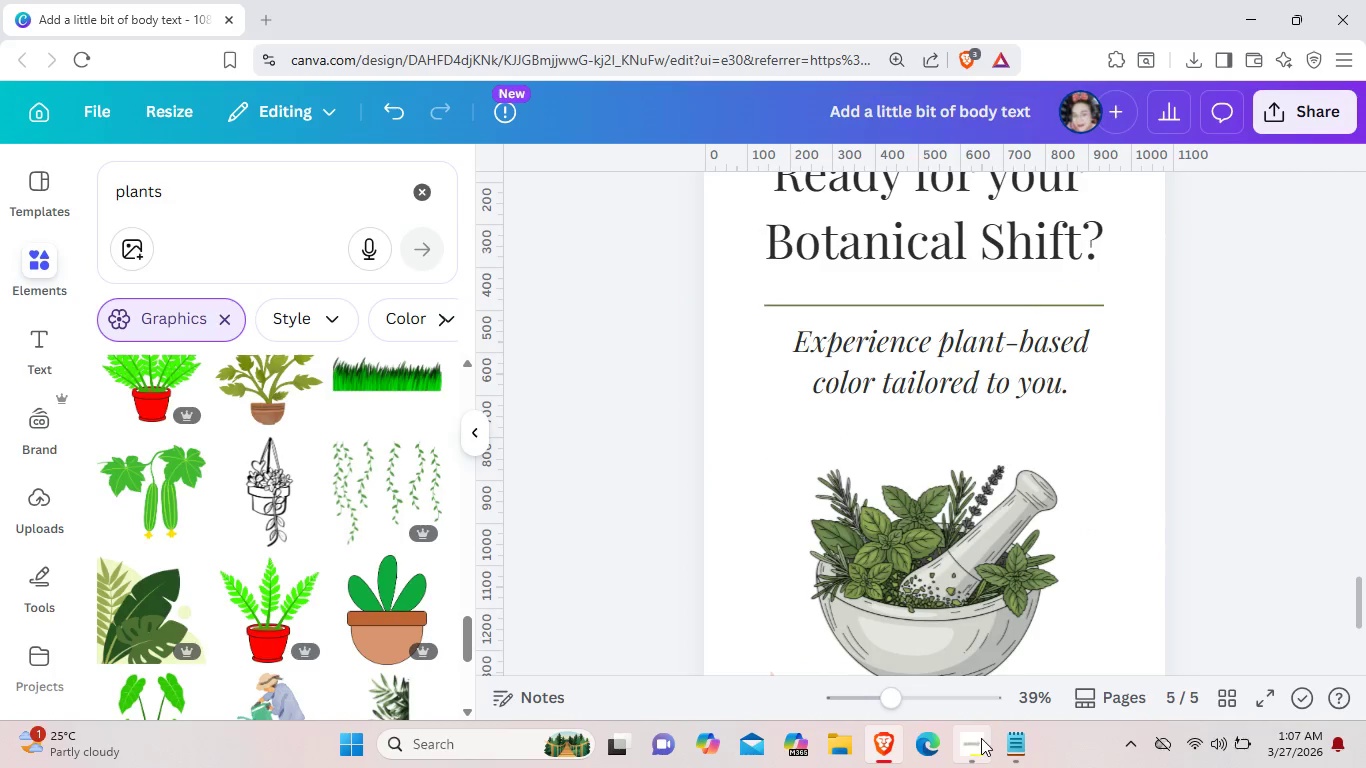 
left_click([980, 738])